 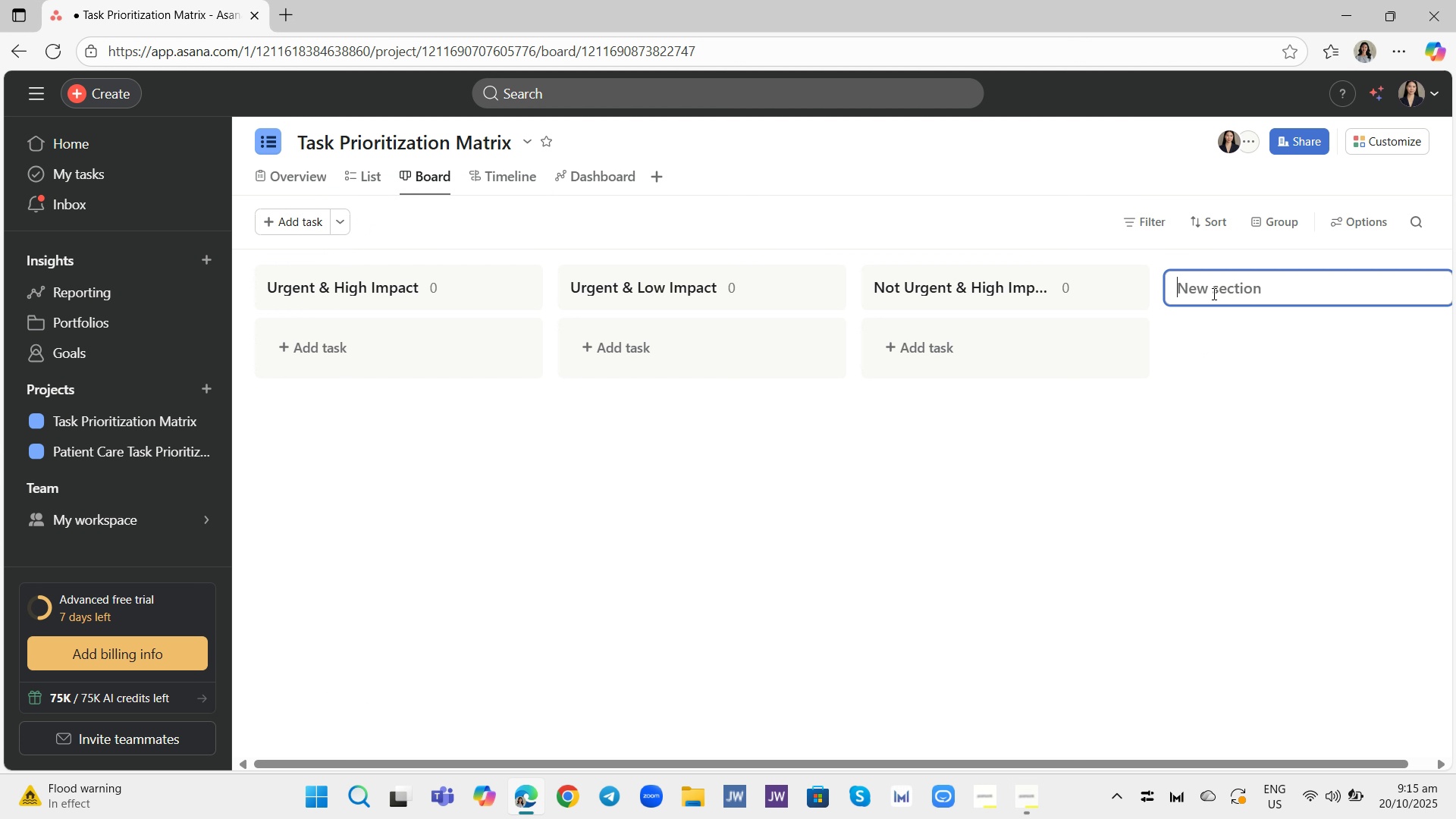 
key(Control+V)
 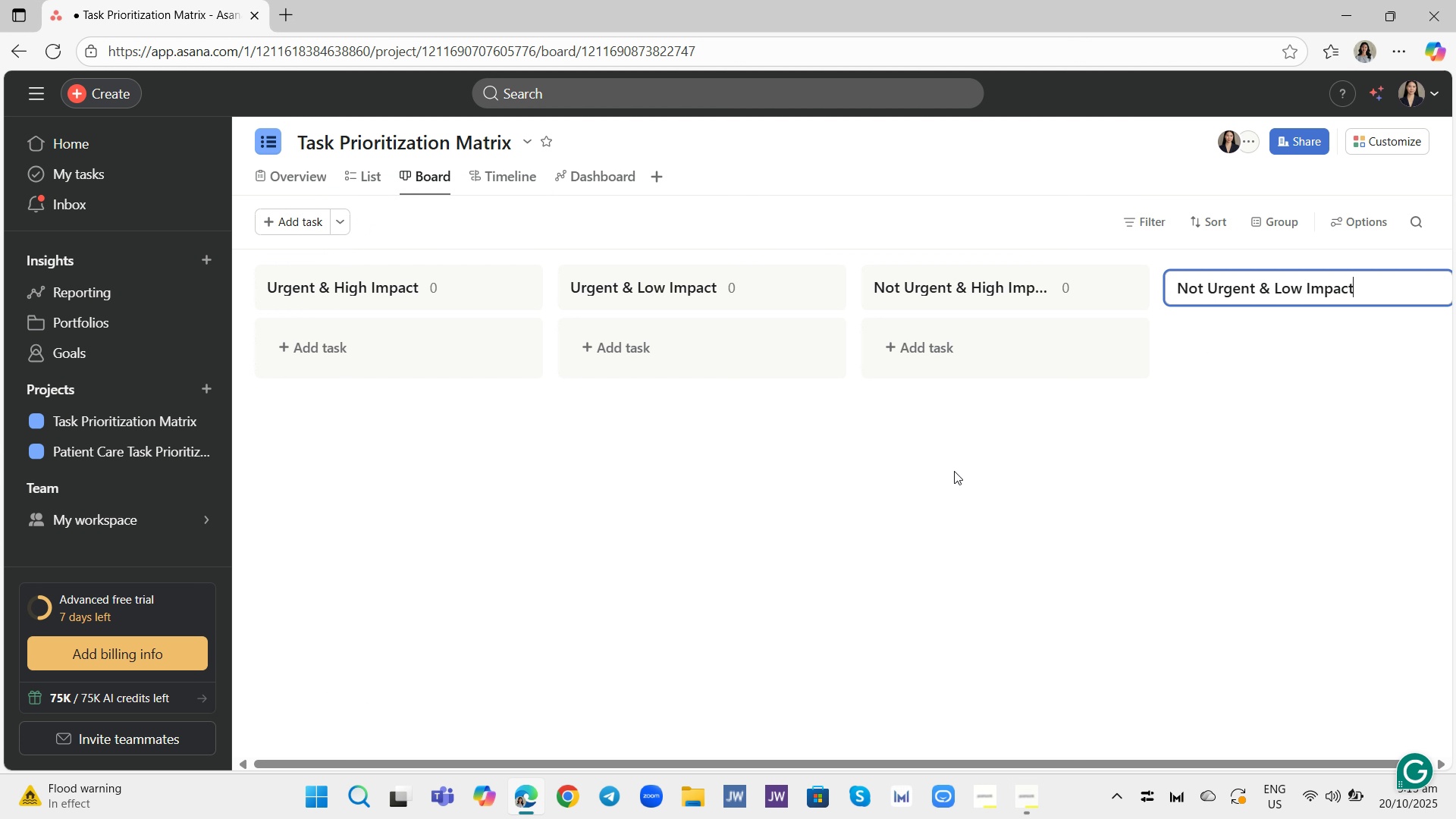 
left_click([954, 471])
 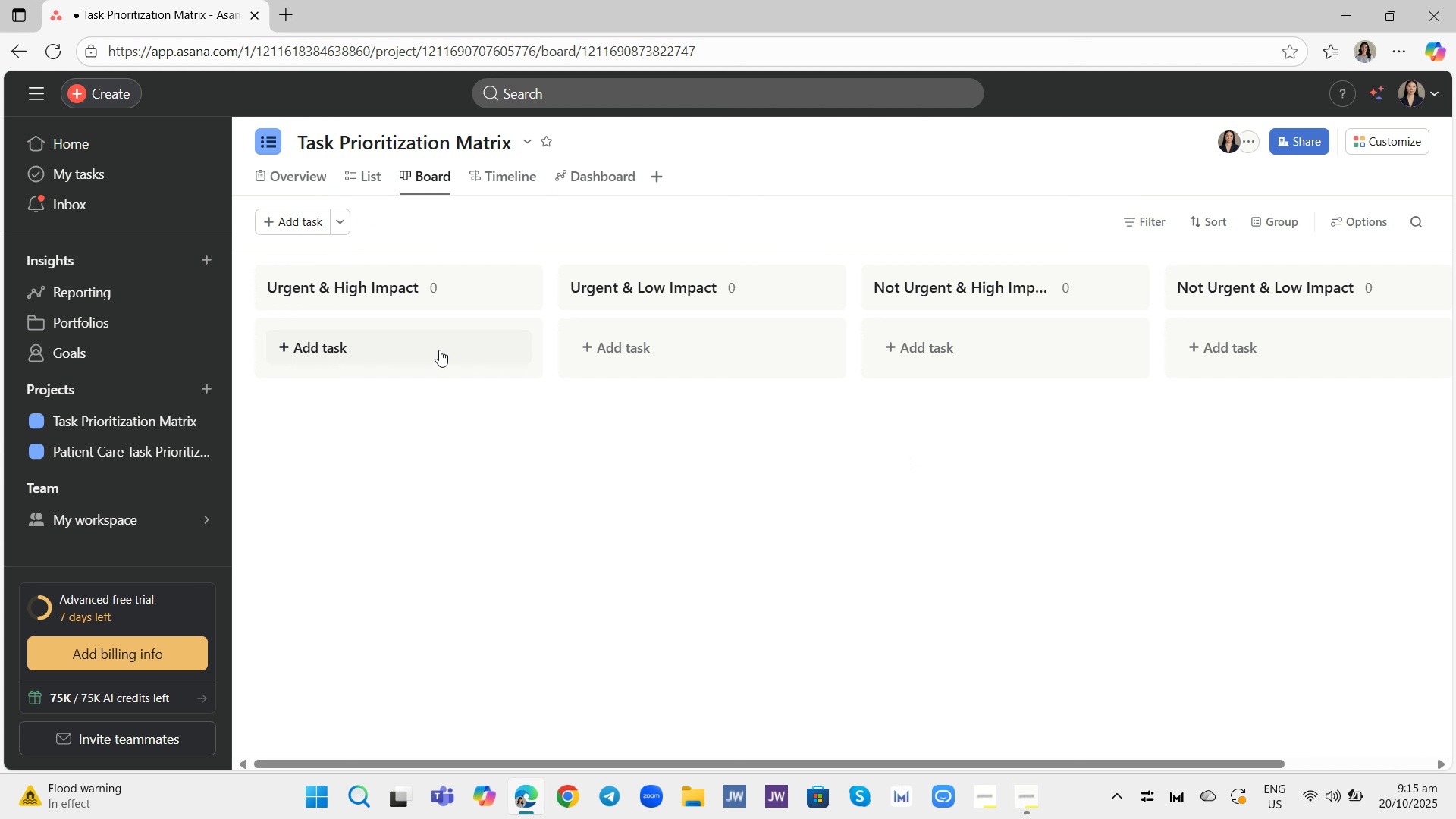 
left_click([439, 350])
 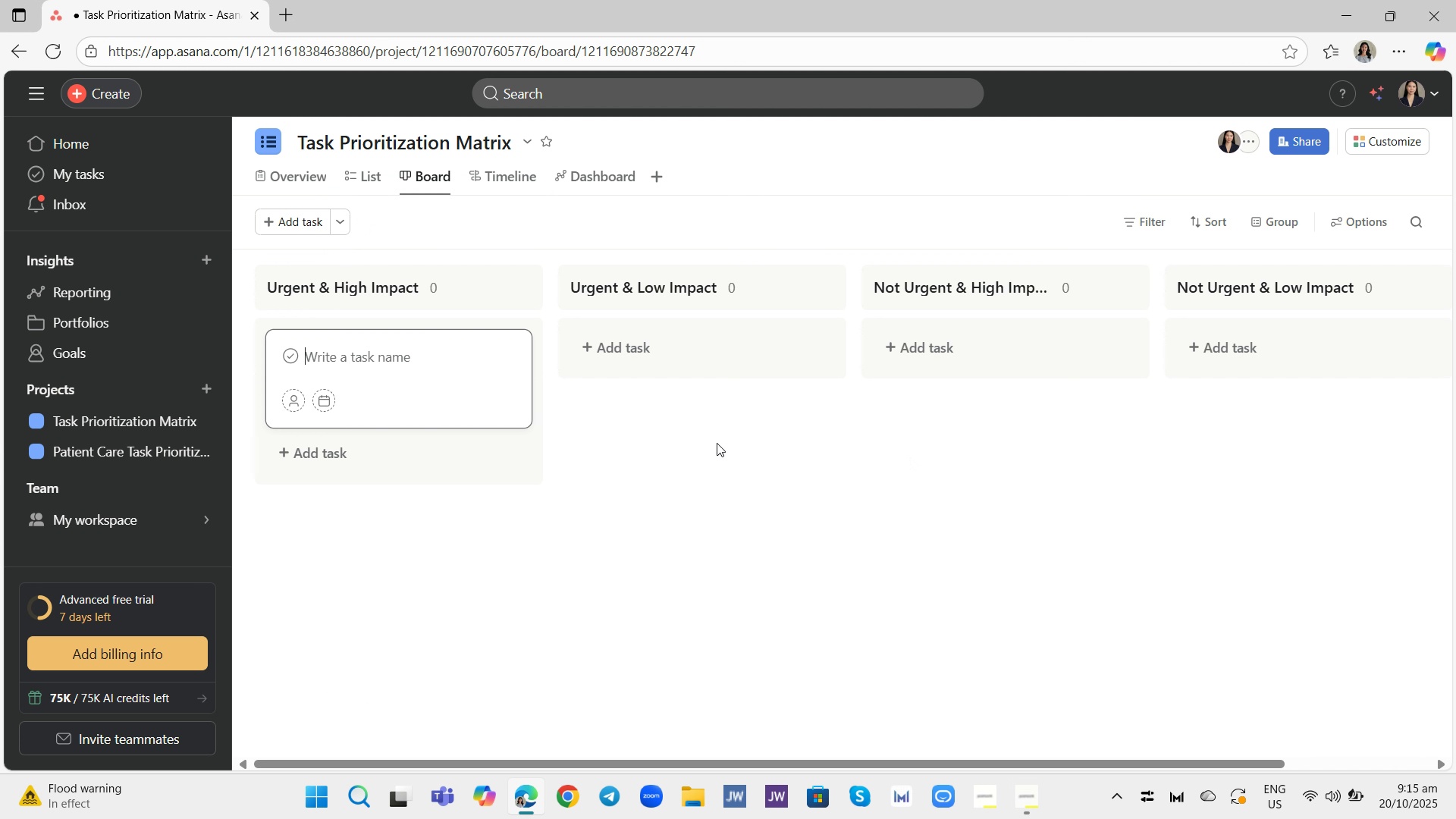 
scroll: coordinate [842, 466], scroll_direction: down, amount: 2.0
 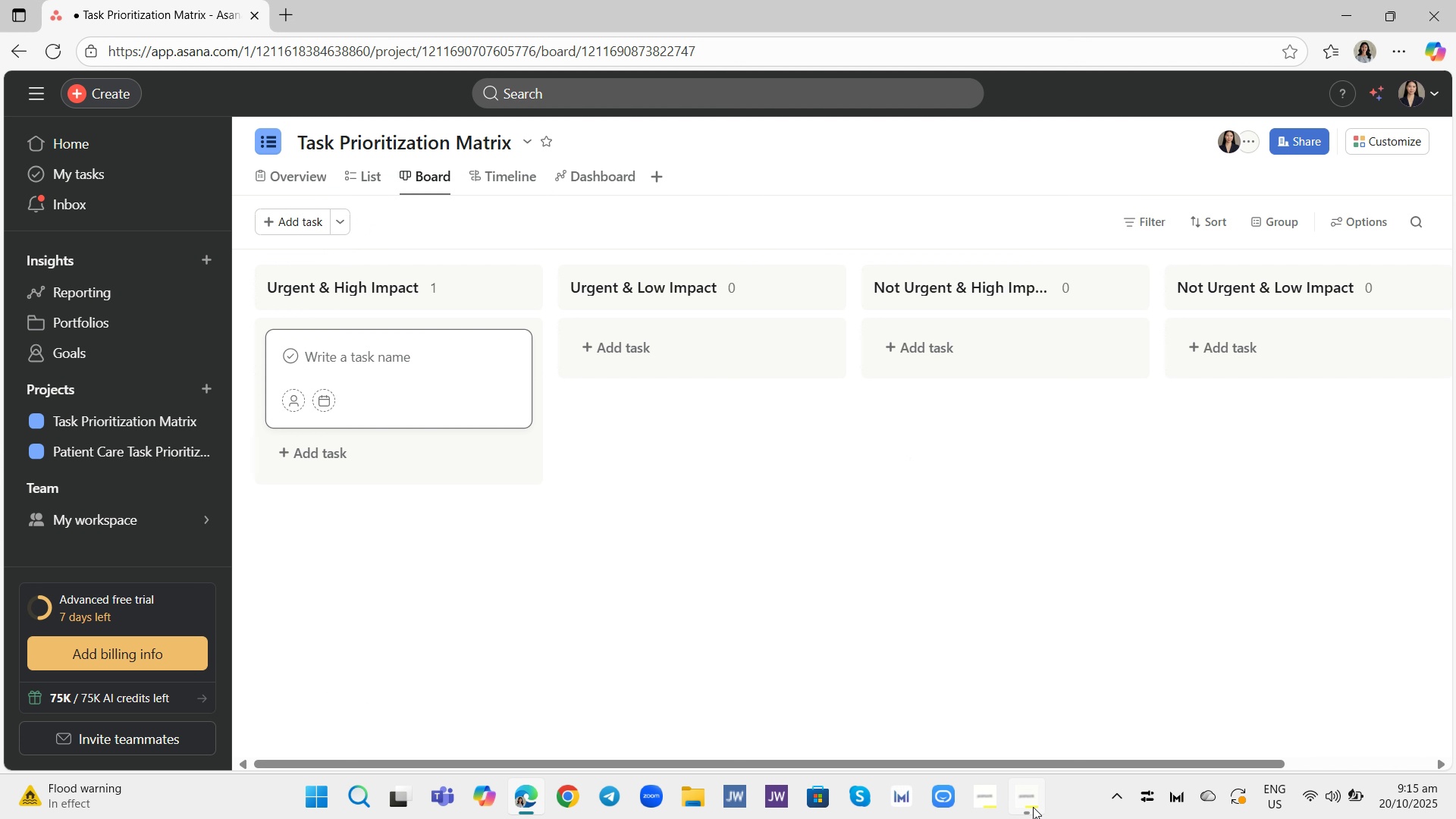 
left_click([1033, 807])